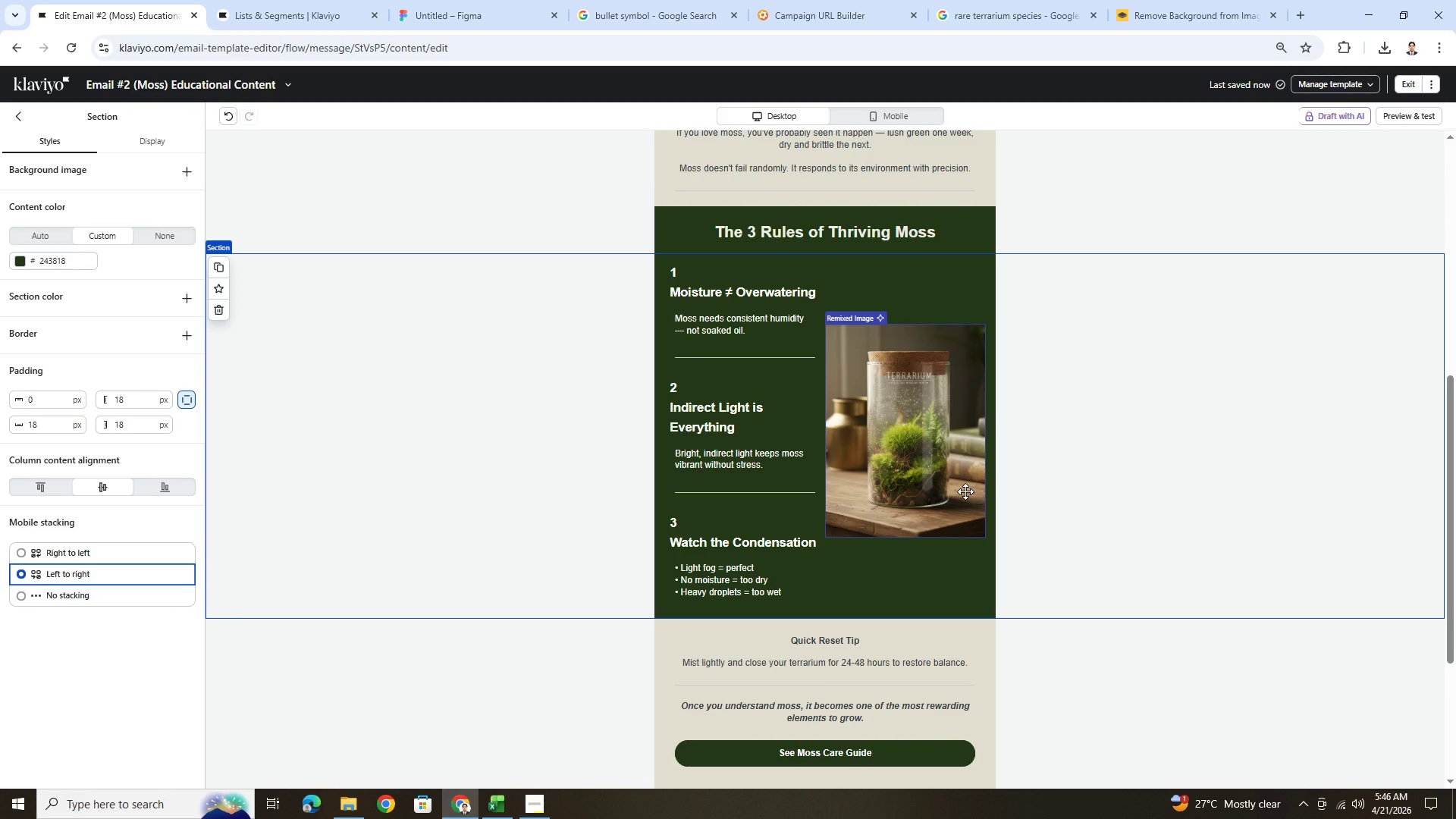 
wait(6.63)
 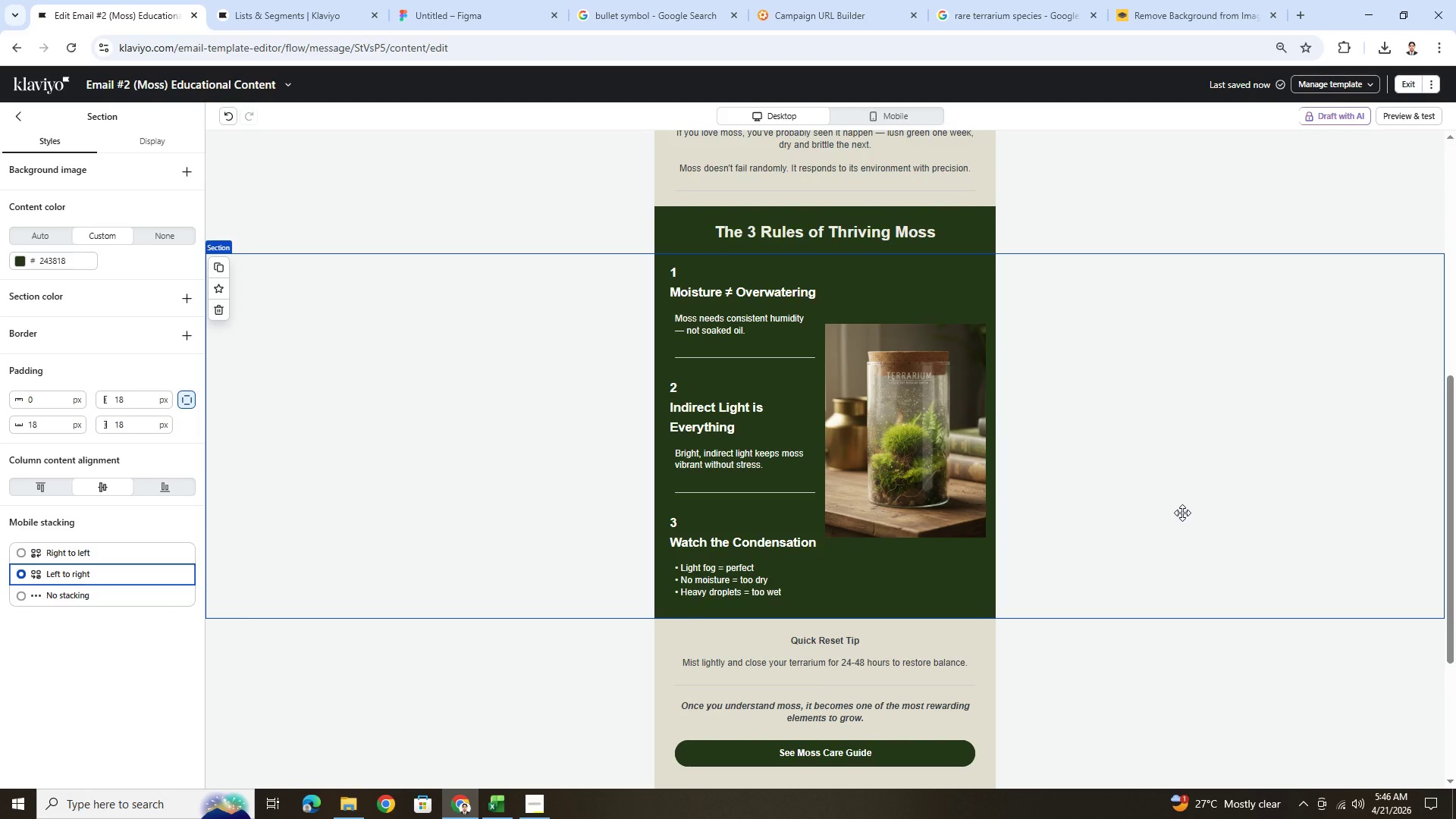 
scroll: coordinate [1010, 519], scroll_direction: up, amount: 2.0
 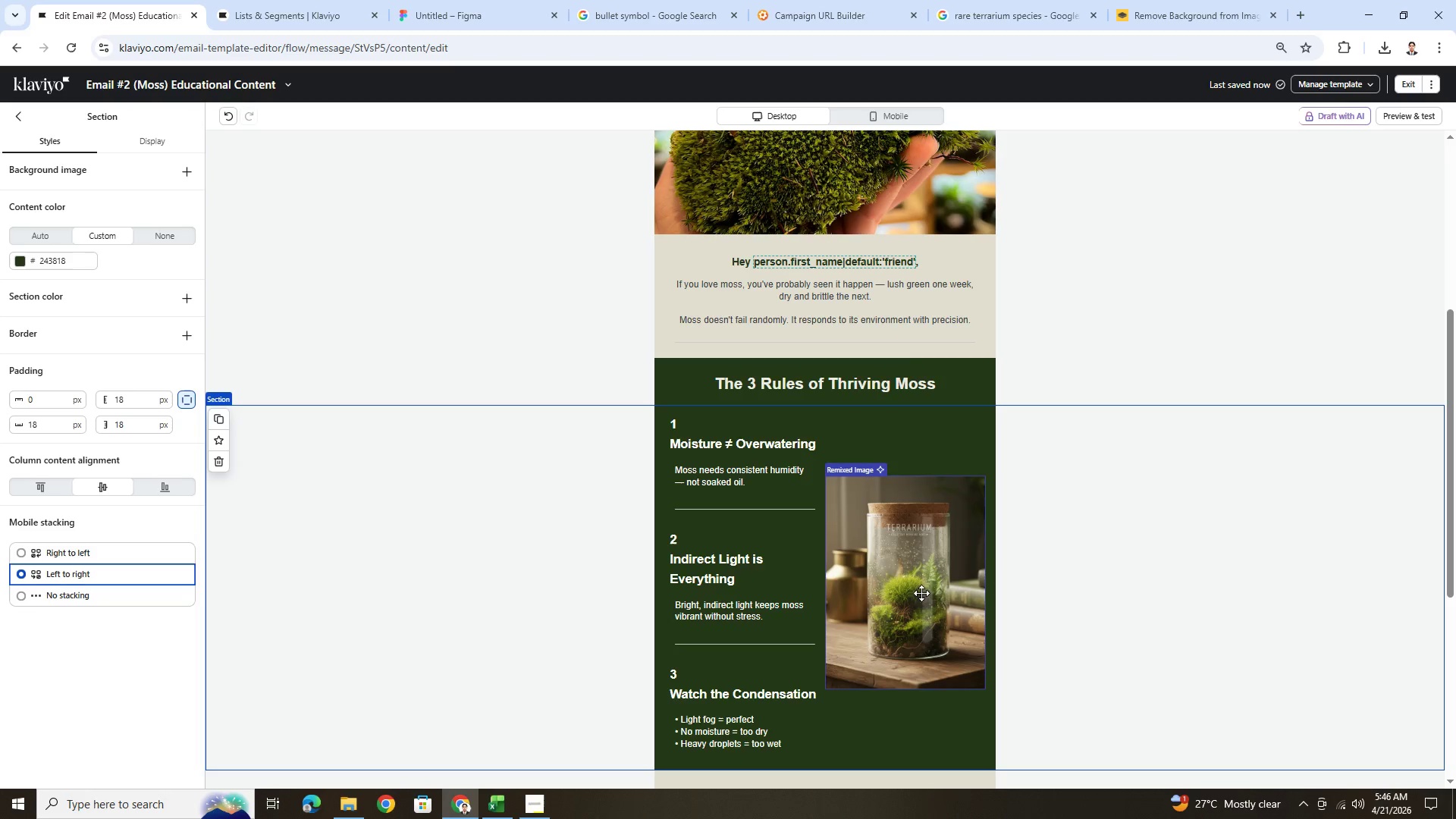 
left_click([921, 112])
 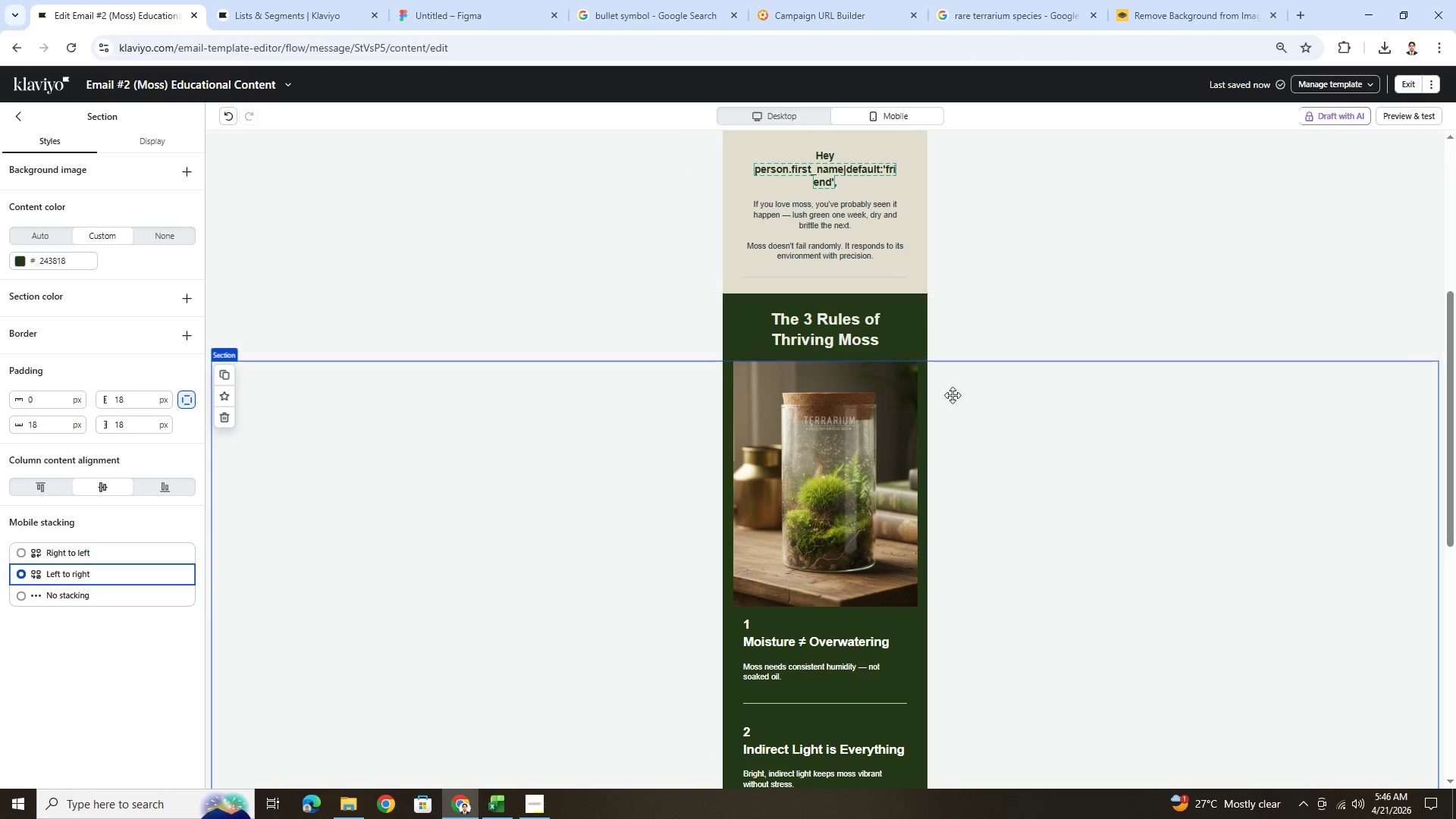 
scroll: coordinate [990, 464], scroll_direction: down, amount: 4.0
 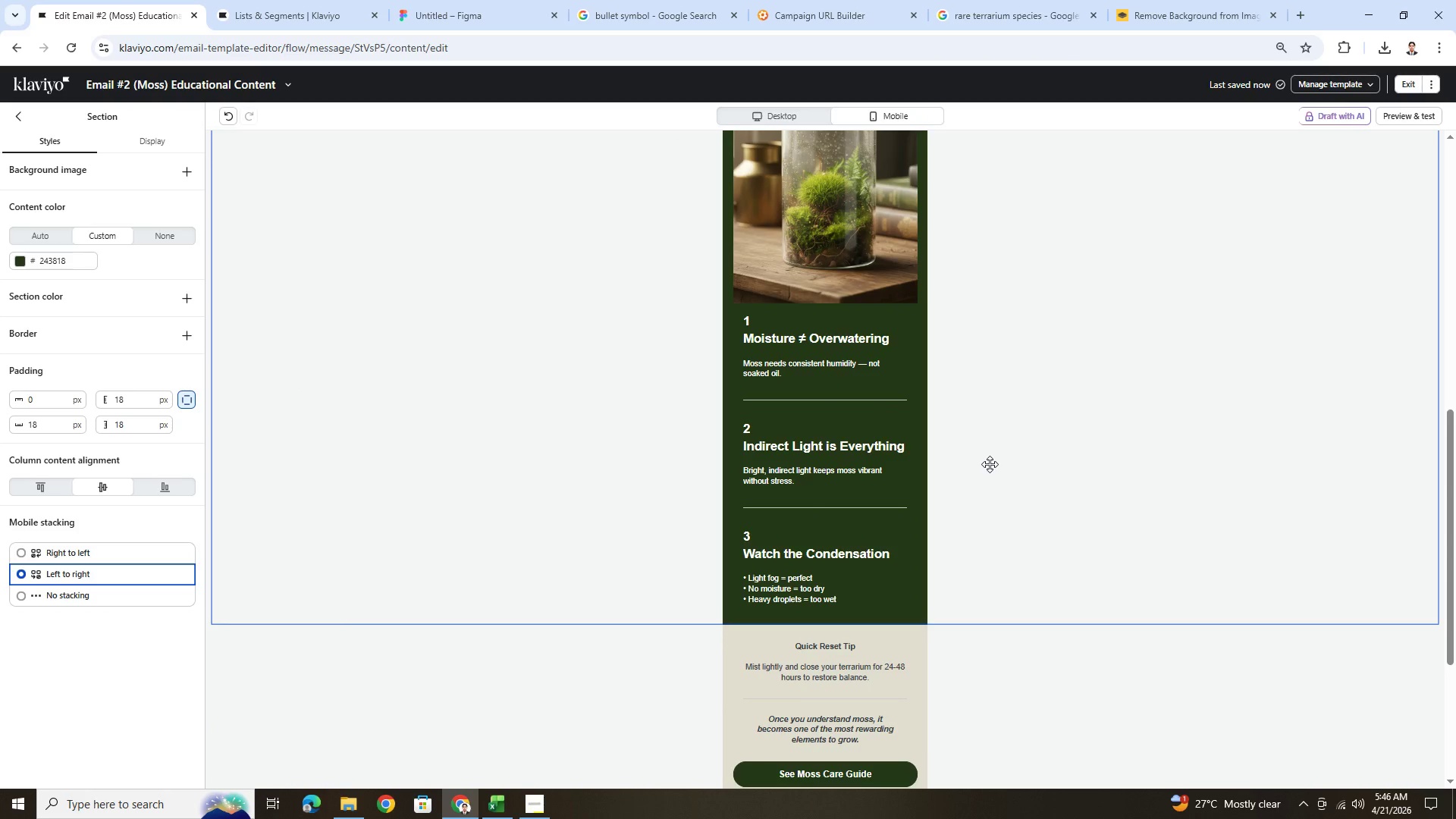 
scroll: coordinate [990, 464], scroll_direction: up, amount: 3.0
 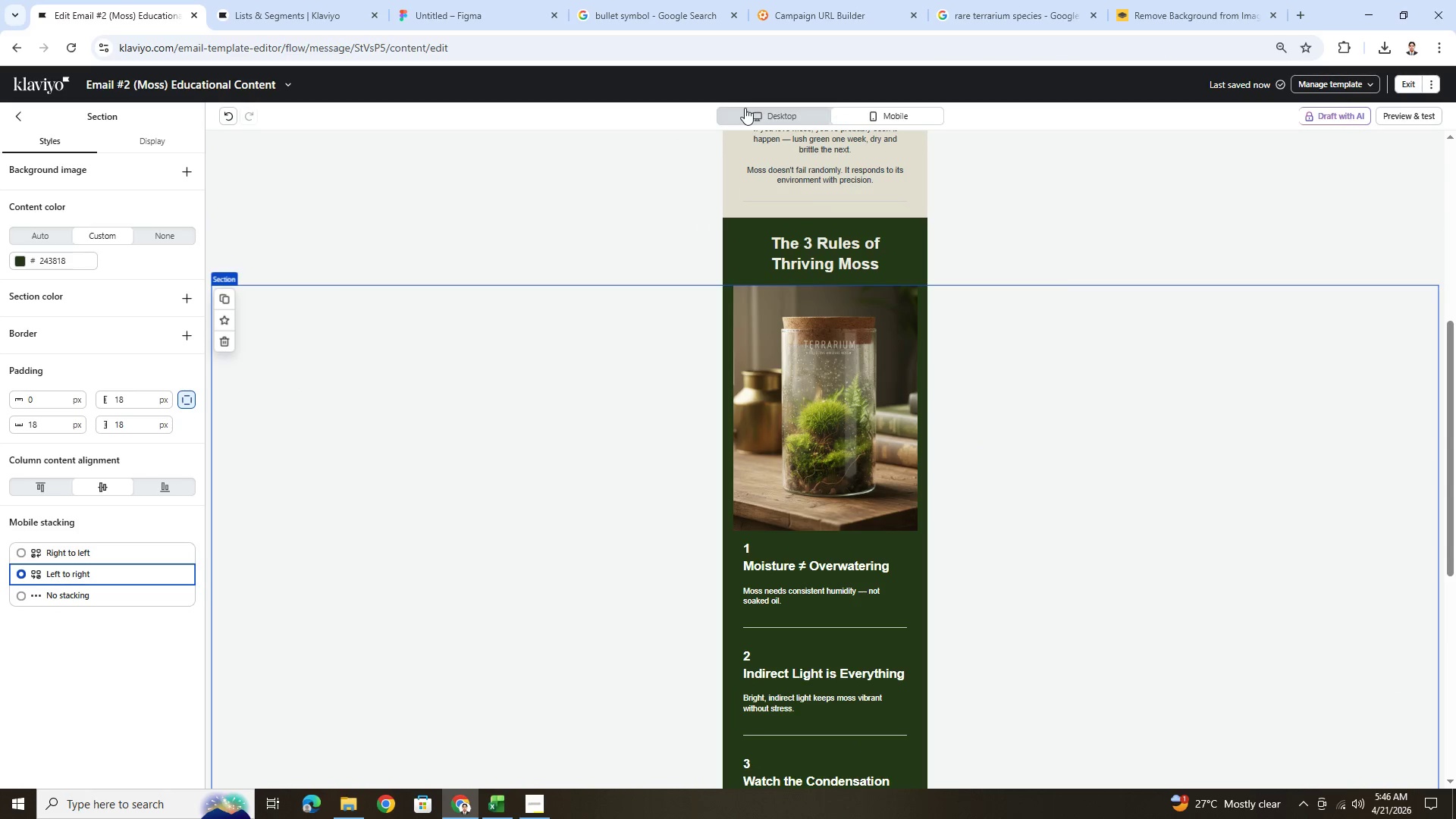 
left_click([746, 109])
 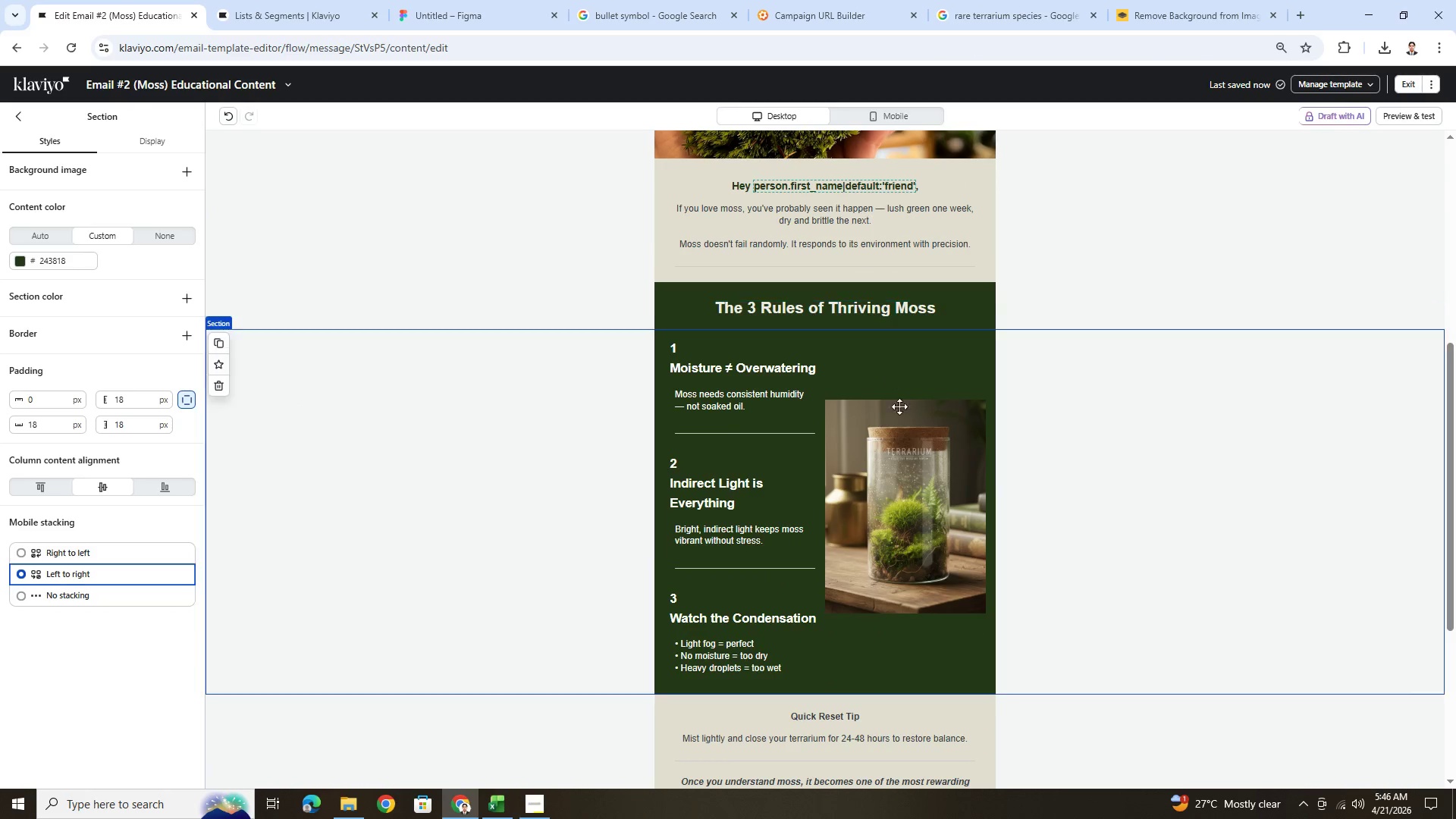 
scroll: coordinate [906, 421], scroll_direction: down, amount: 2.0
 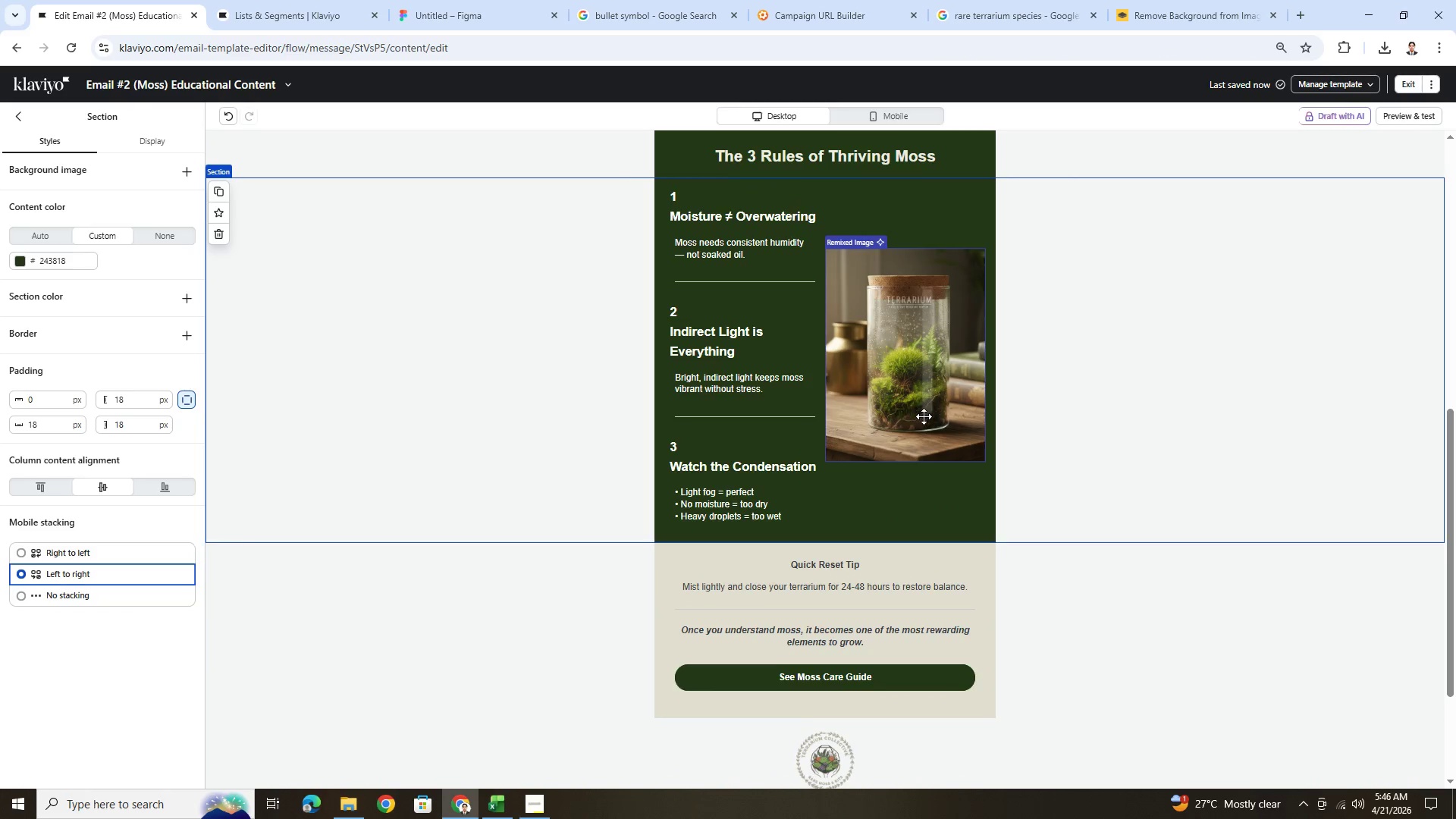 
scroll: coordinate [924, 416], scroll_direction: up, amount: 2.0
 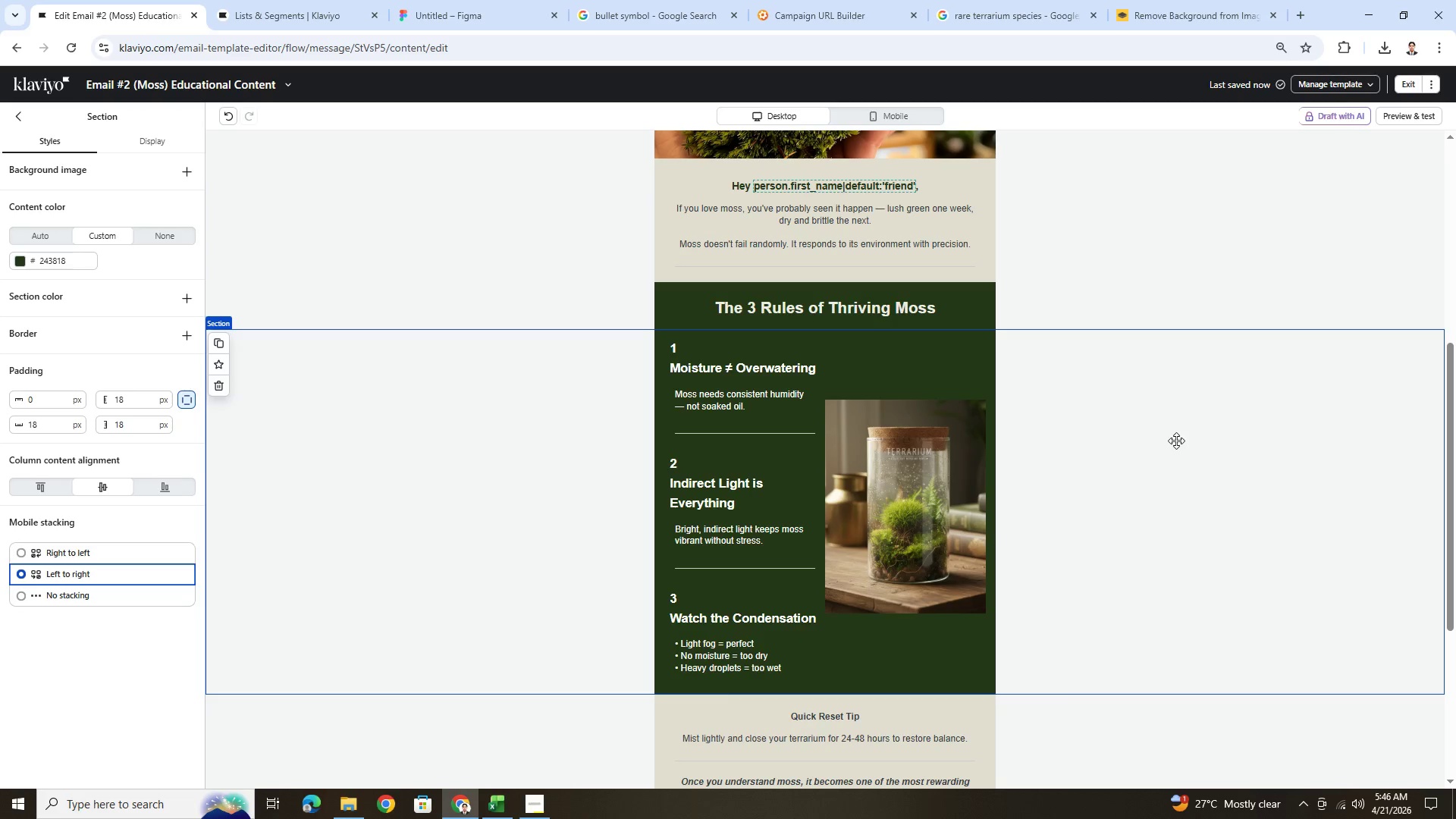 
wait(8.49)
 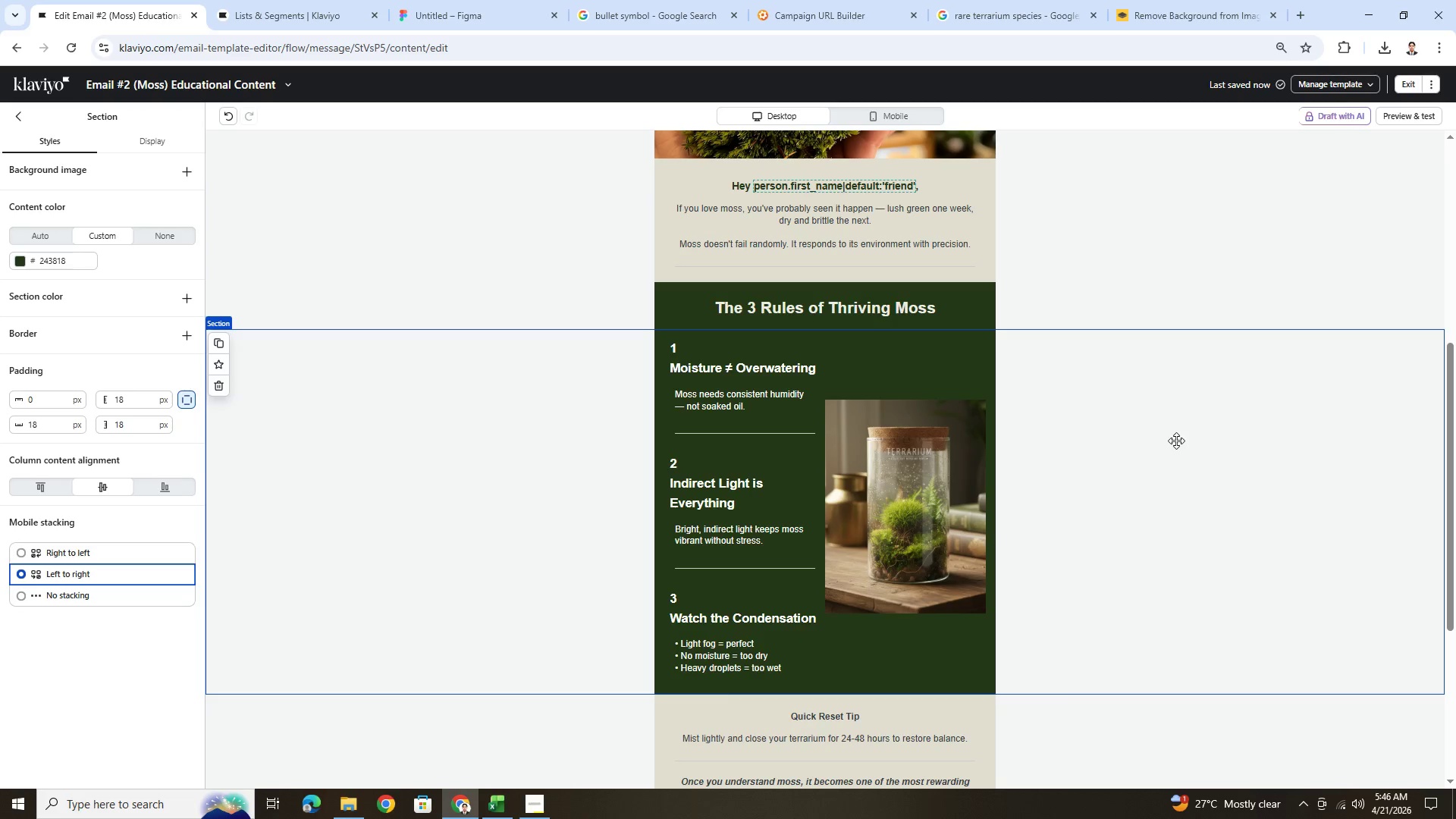 
left_click([883, 494])
 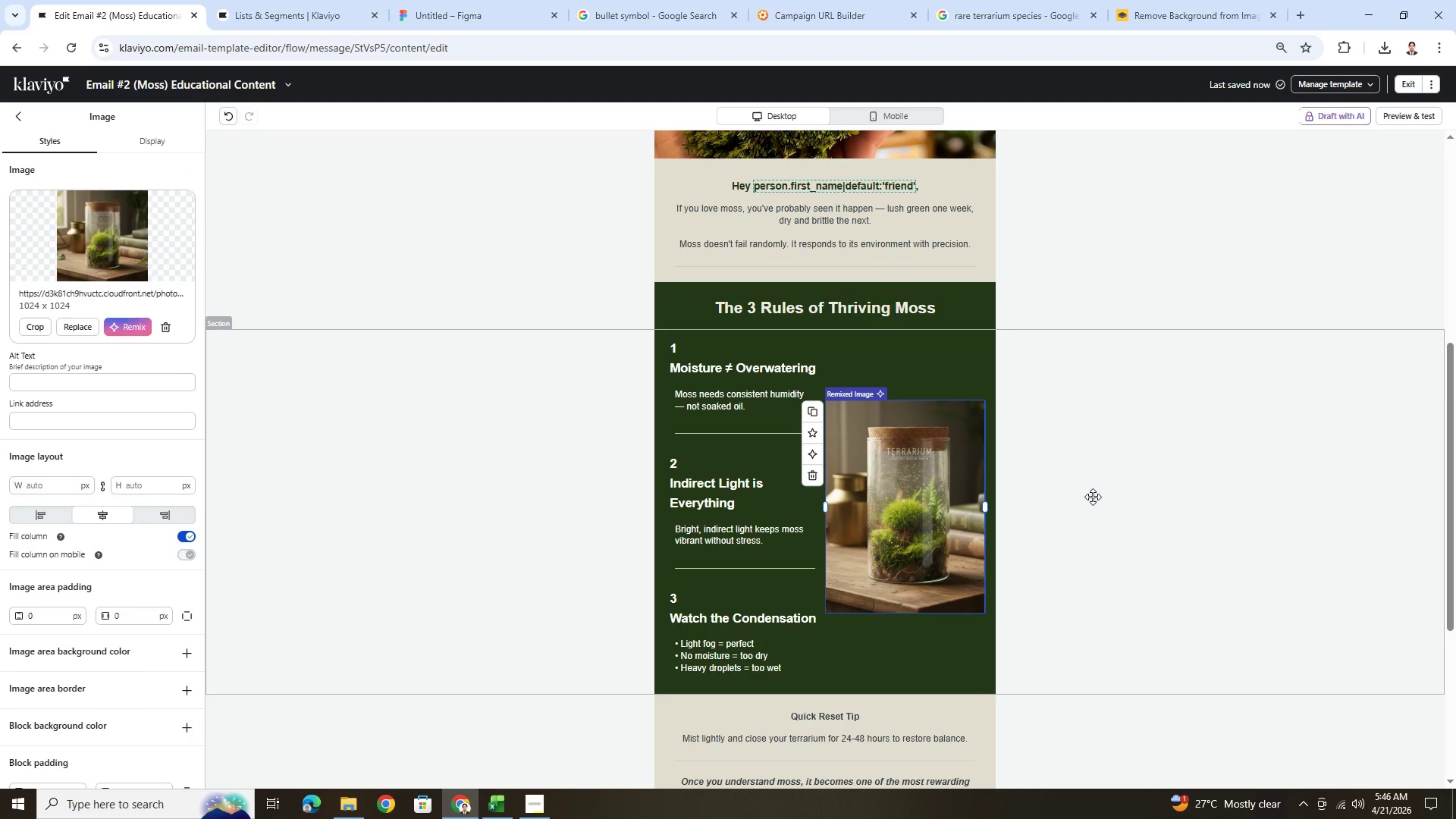 
left_click([1117, 598])
 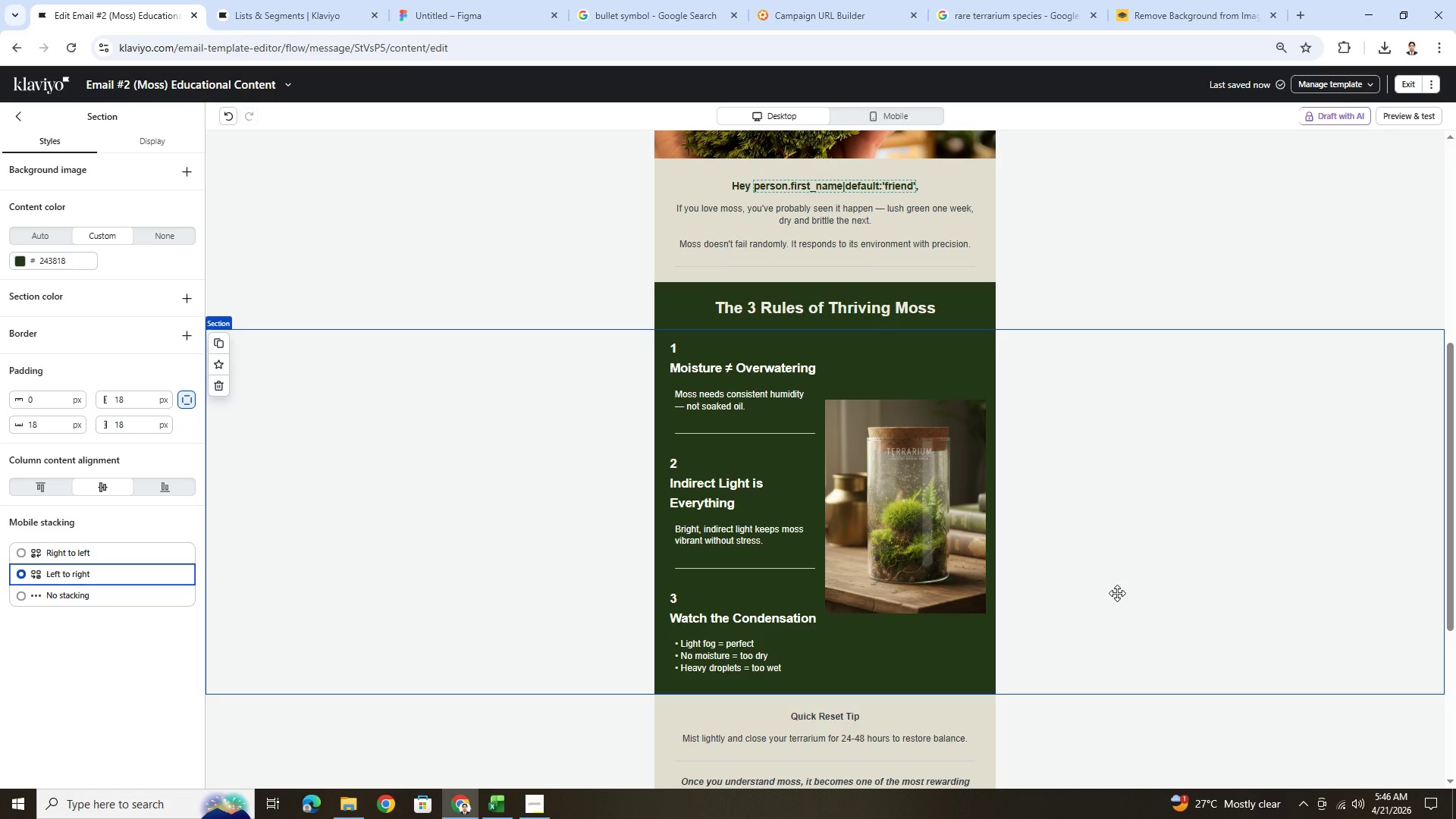 
wait(7.31)
 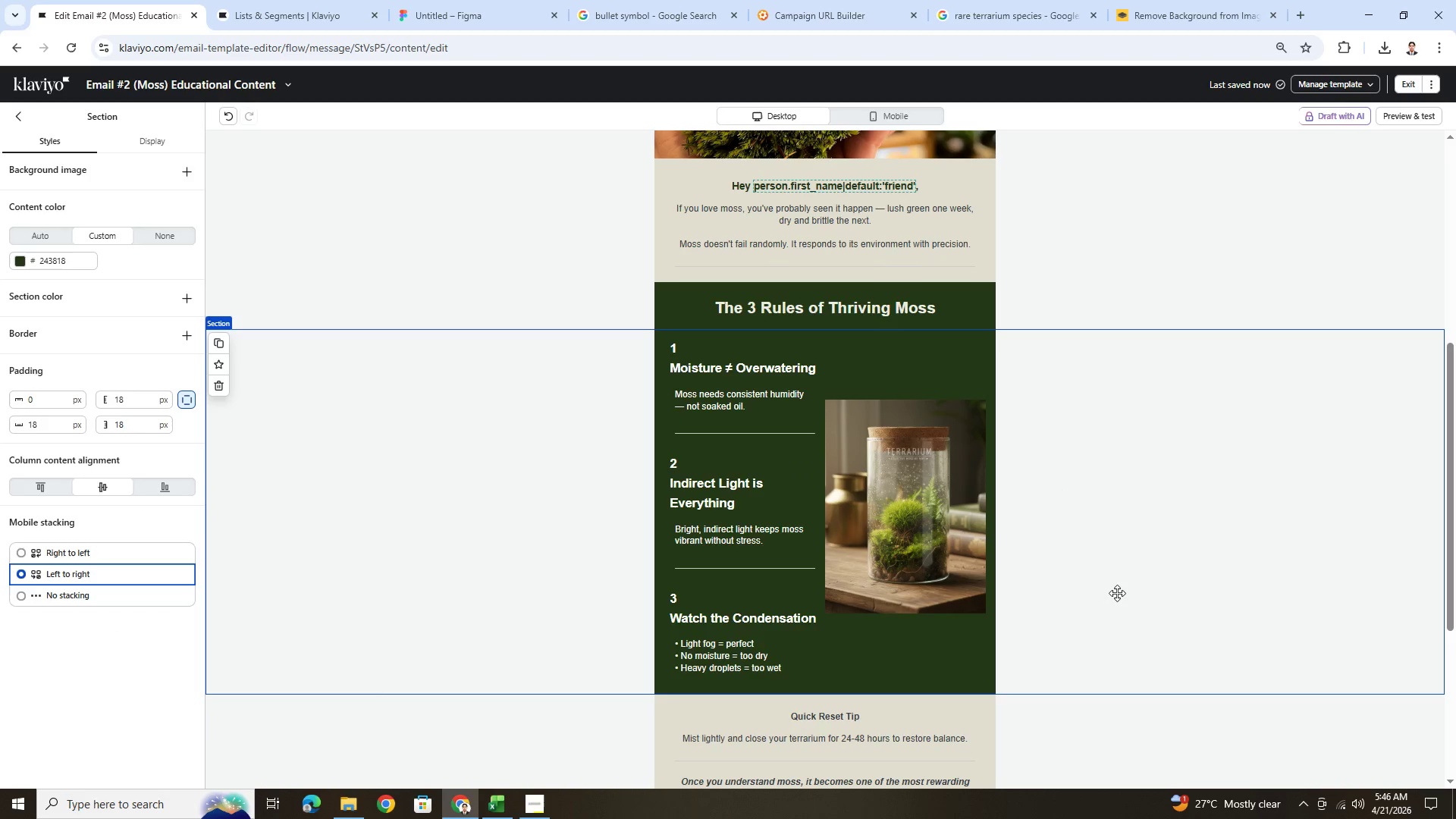 
scroll: coordinate [1117, 583], scroll_direction: down, amount: 3.0
 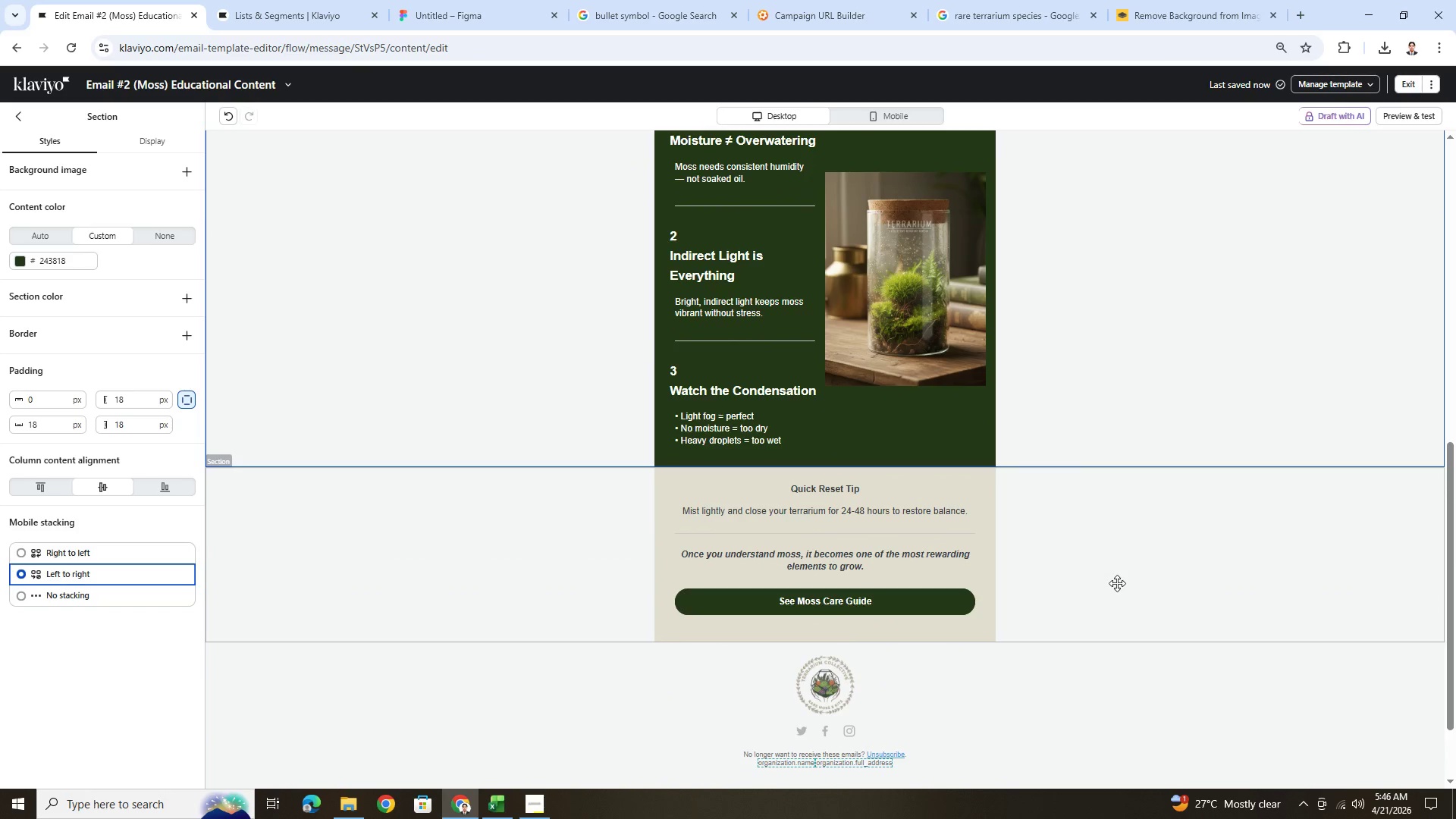 
scroll: coordinate [1110, 578], scroll_direction: up, amount: 1.0
 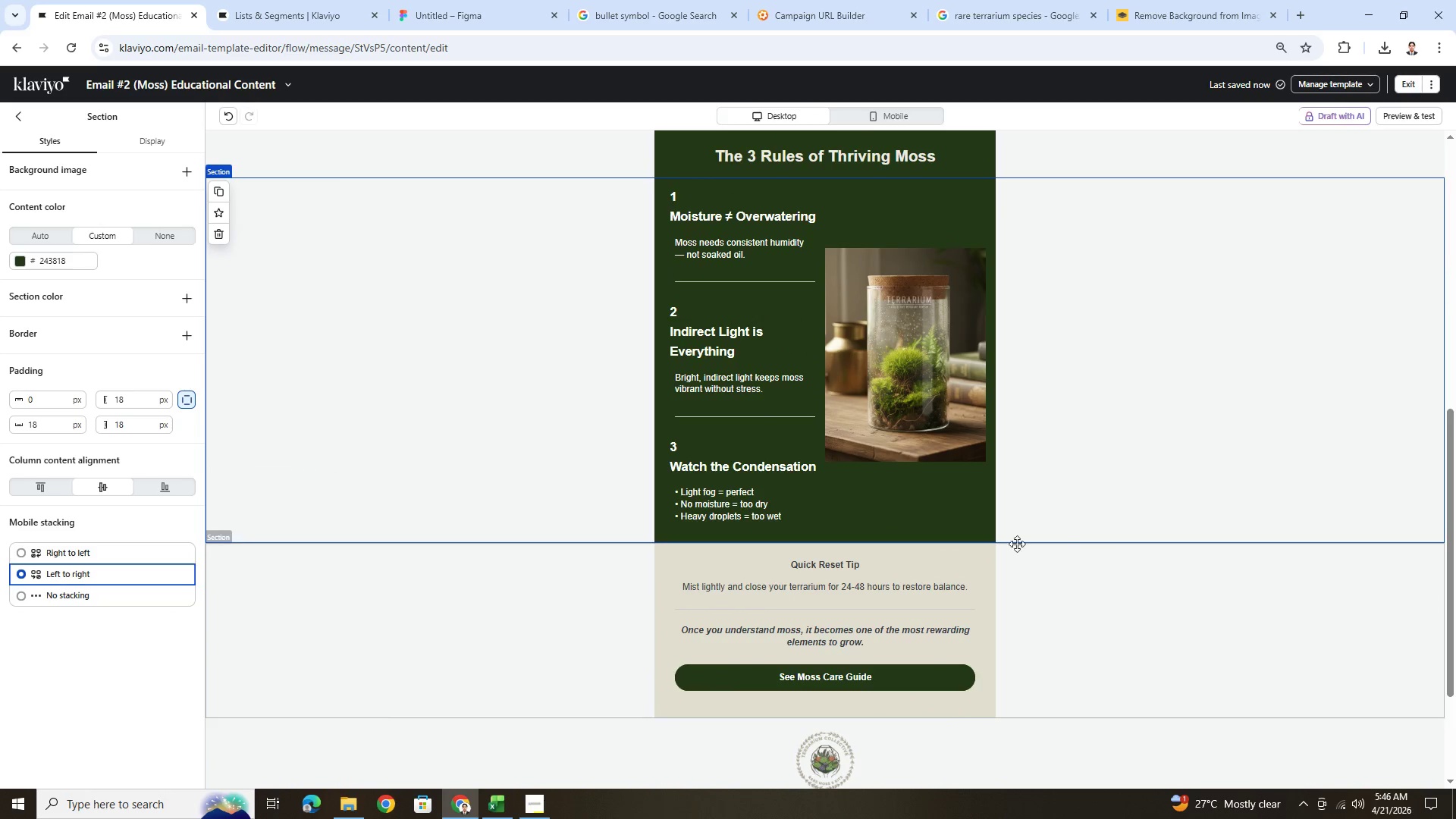 
scroll: coordinate [956, 526], scroll_direction: down, amount: 1.0
 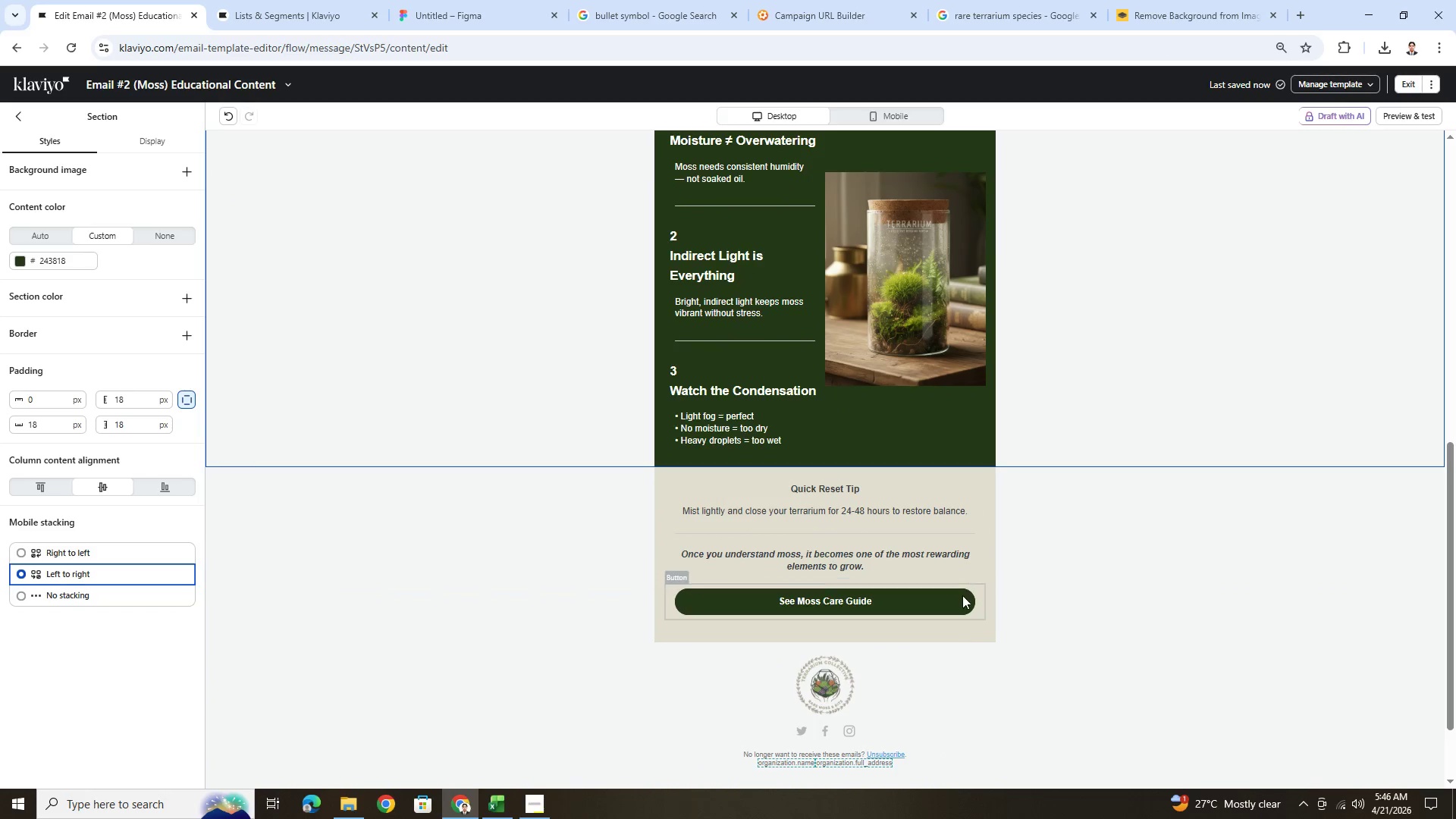 
left_click([962, 599])
 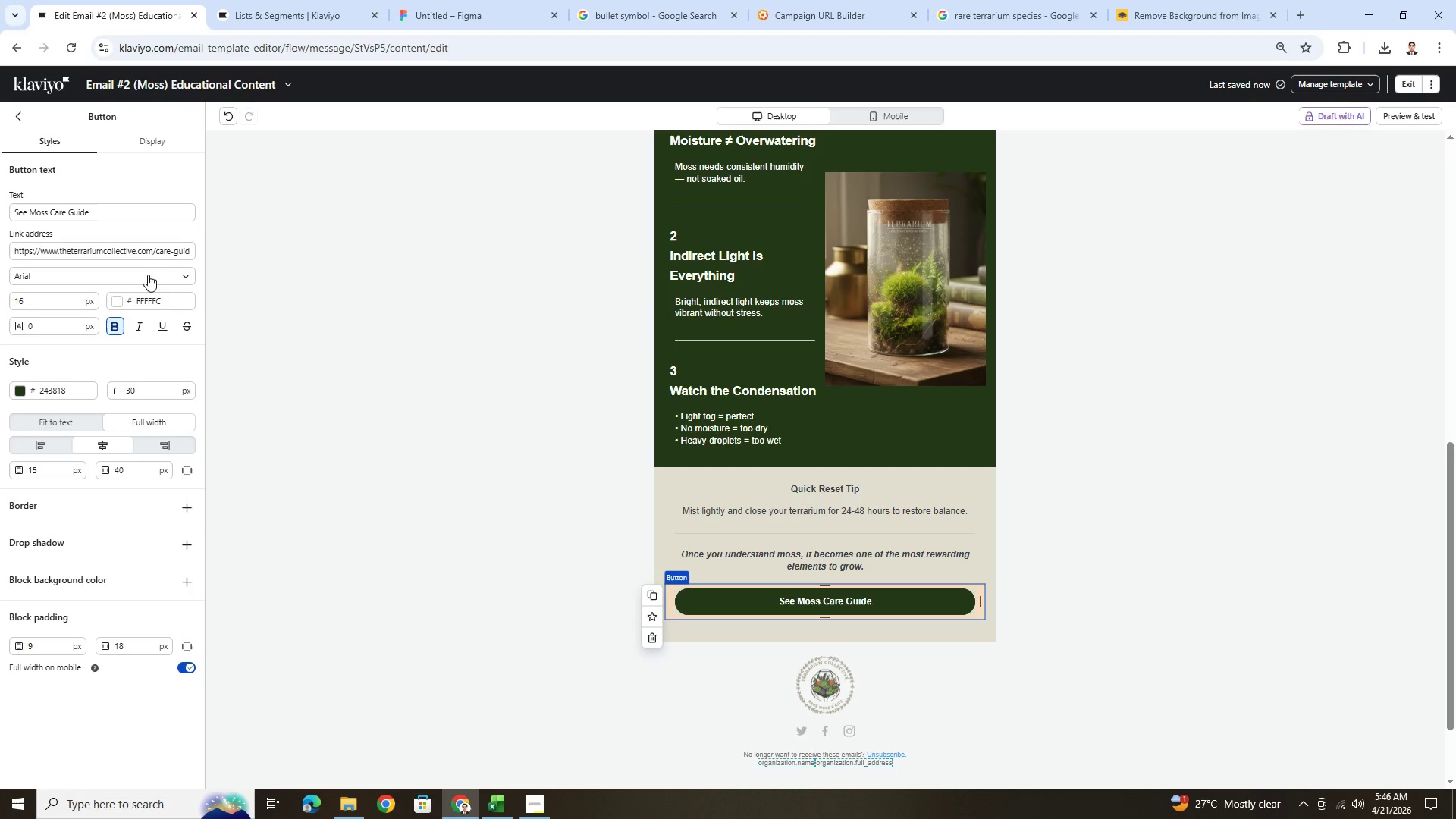 
left_click_drag(start_coordinate=[158, 255], to_coordinate=[195, 251])
 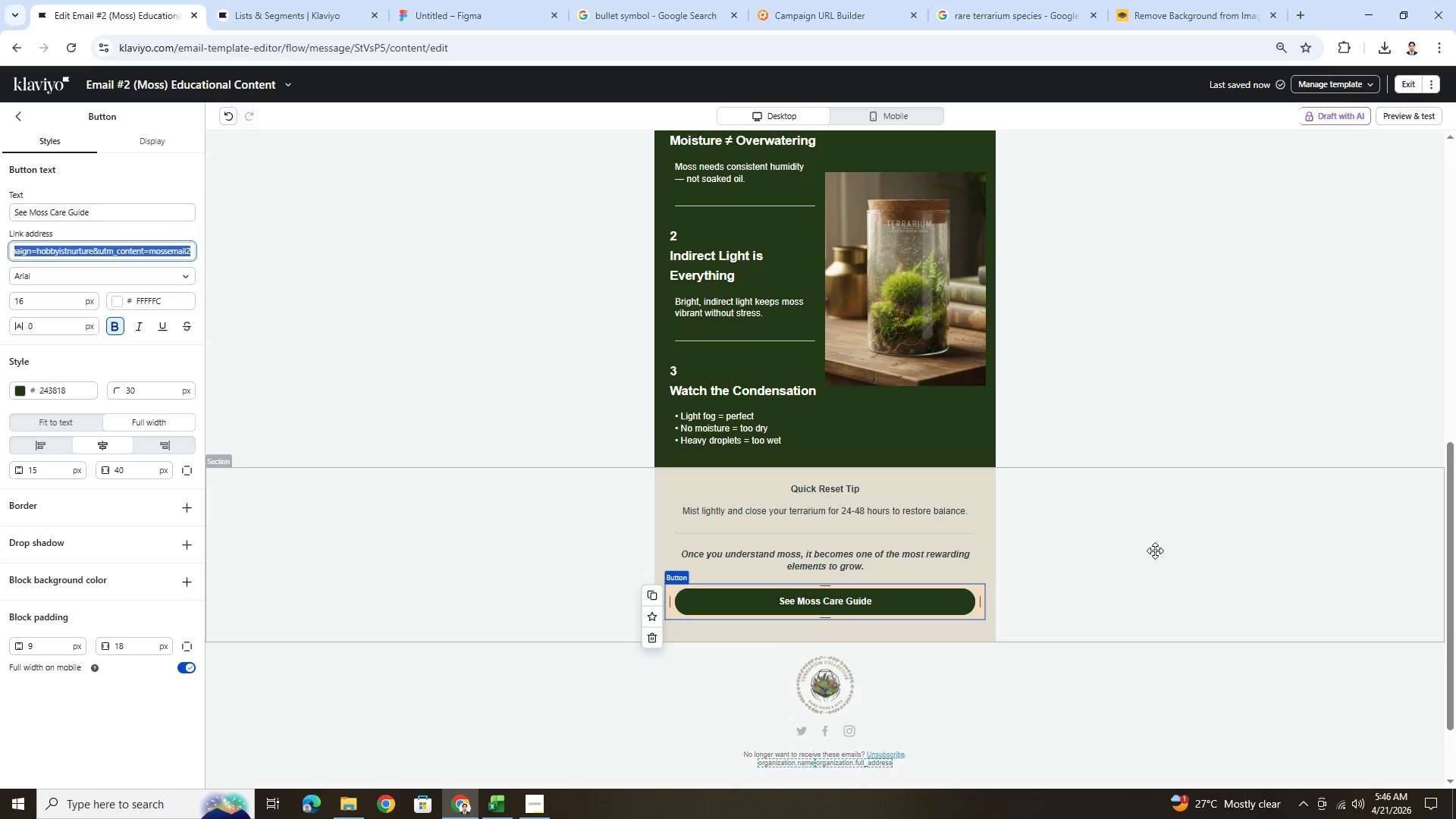 
left_click([1156, 555])
 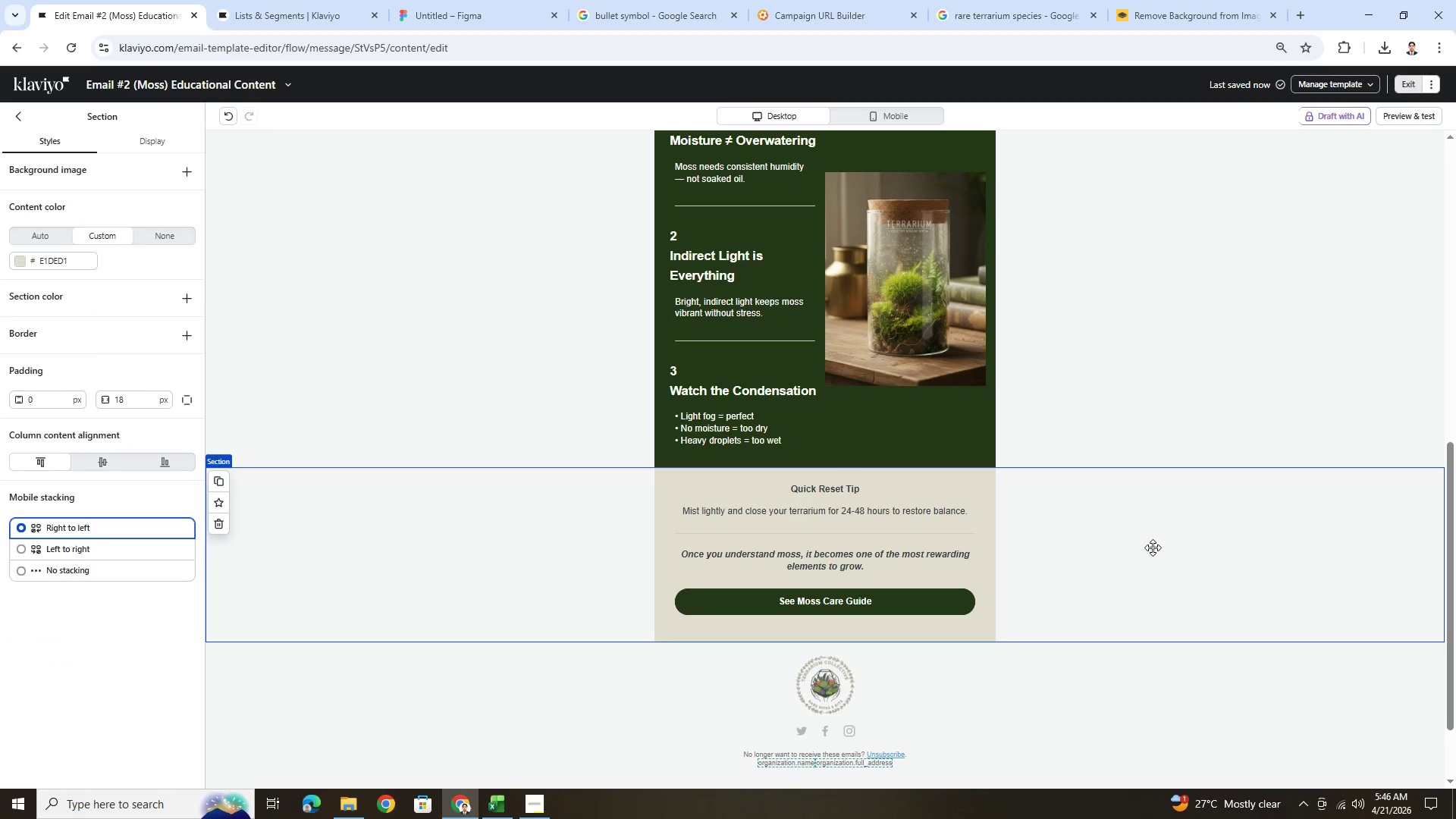 
scroll: coordinate [1012, 397], scroll_direction: up, amount: 12.0
 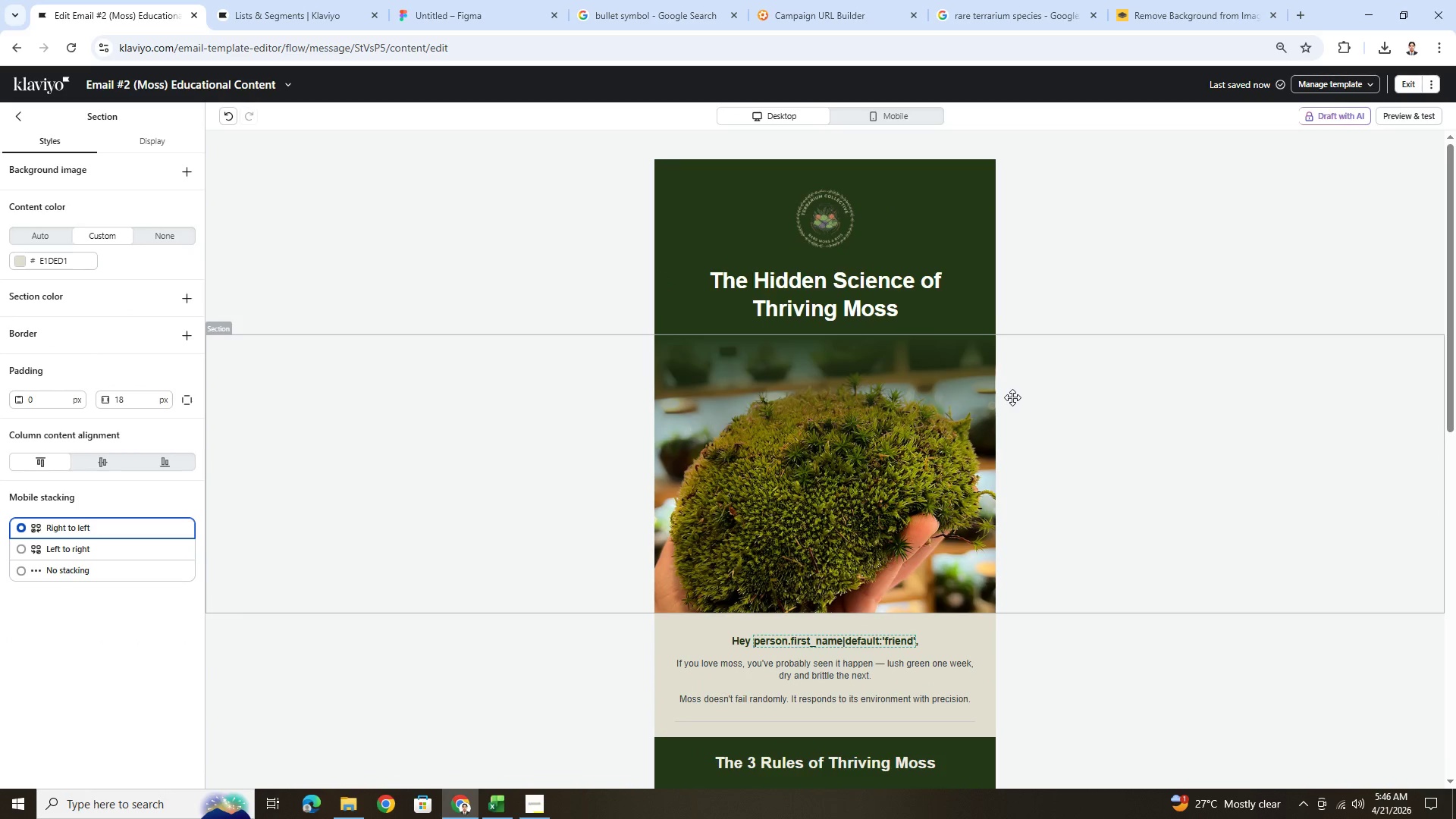 
scroll: coordinate [1012, 397], scroll_direction: down, amount: 1.0
 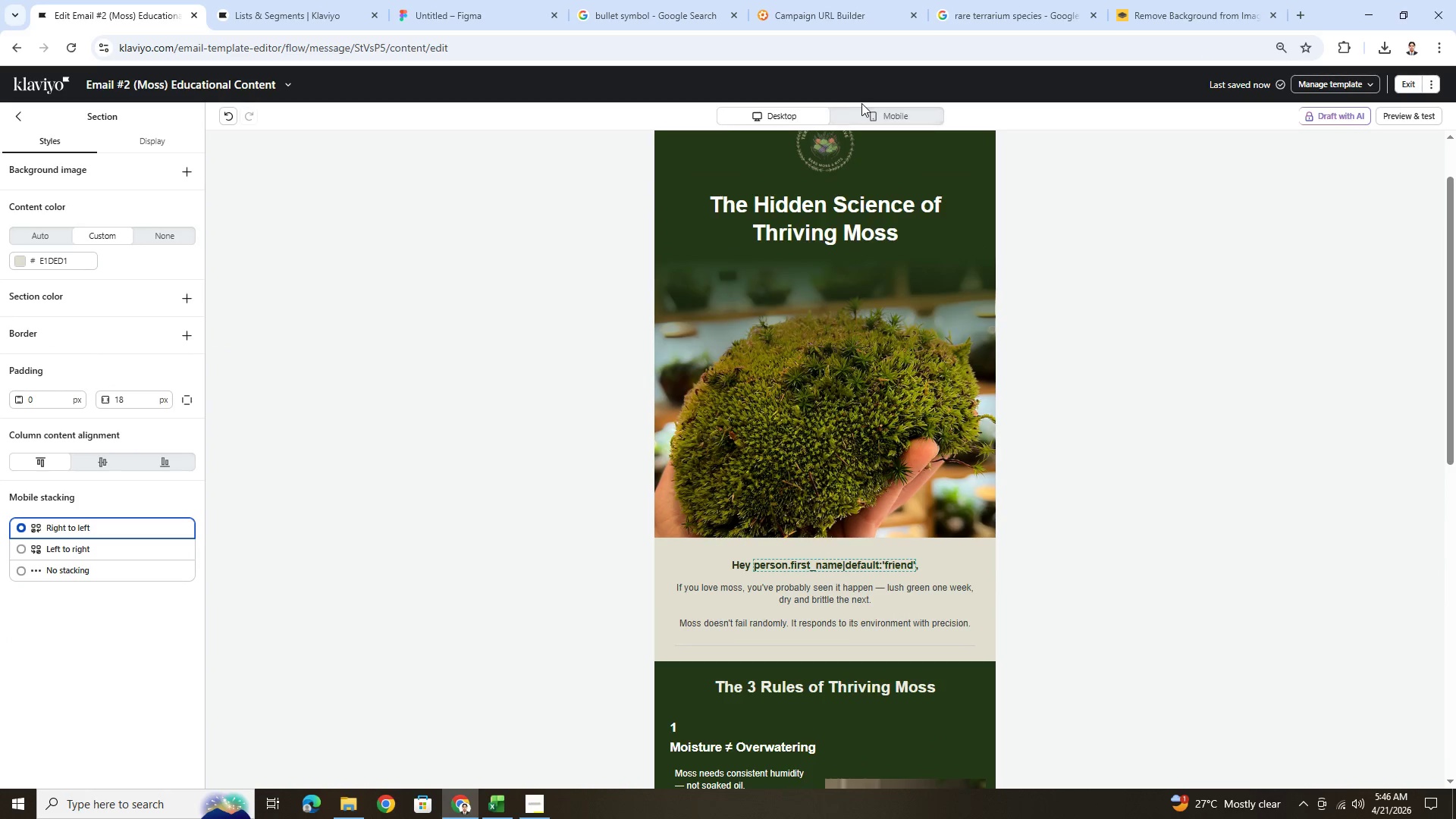 
left_click([871, 110])
 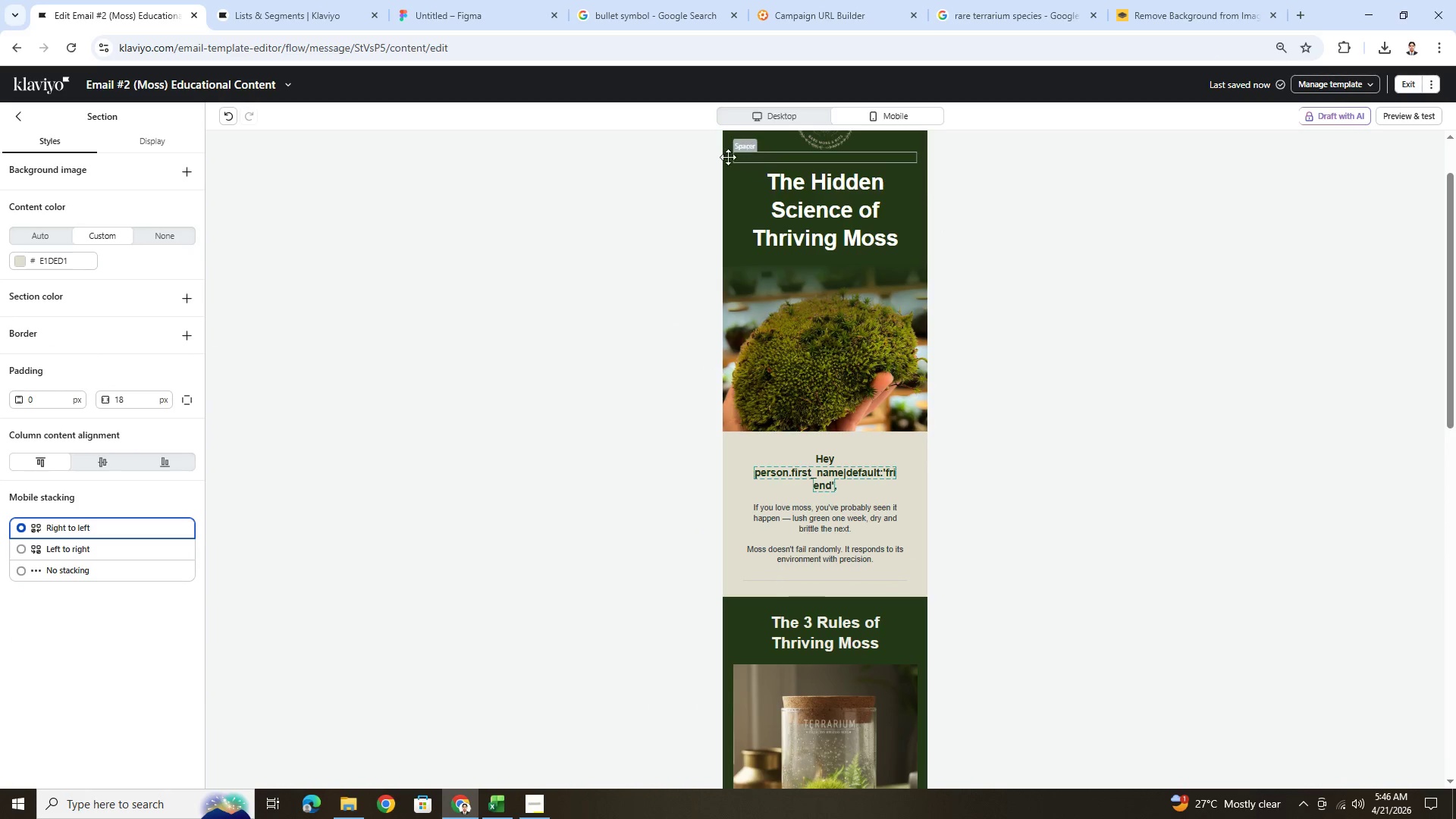 
scroll: coordinate [881, 435], scroll_direction: down, amount: 10.0
 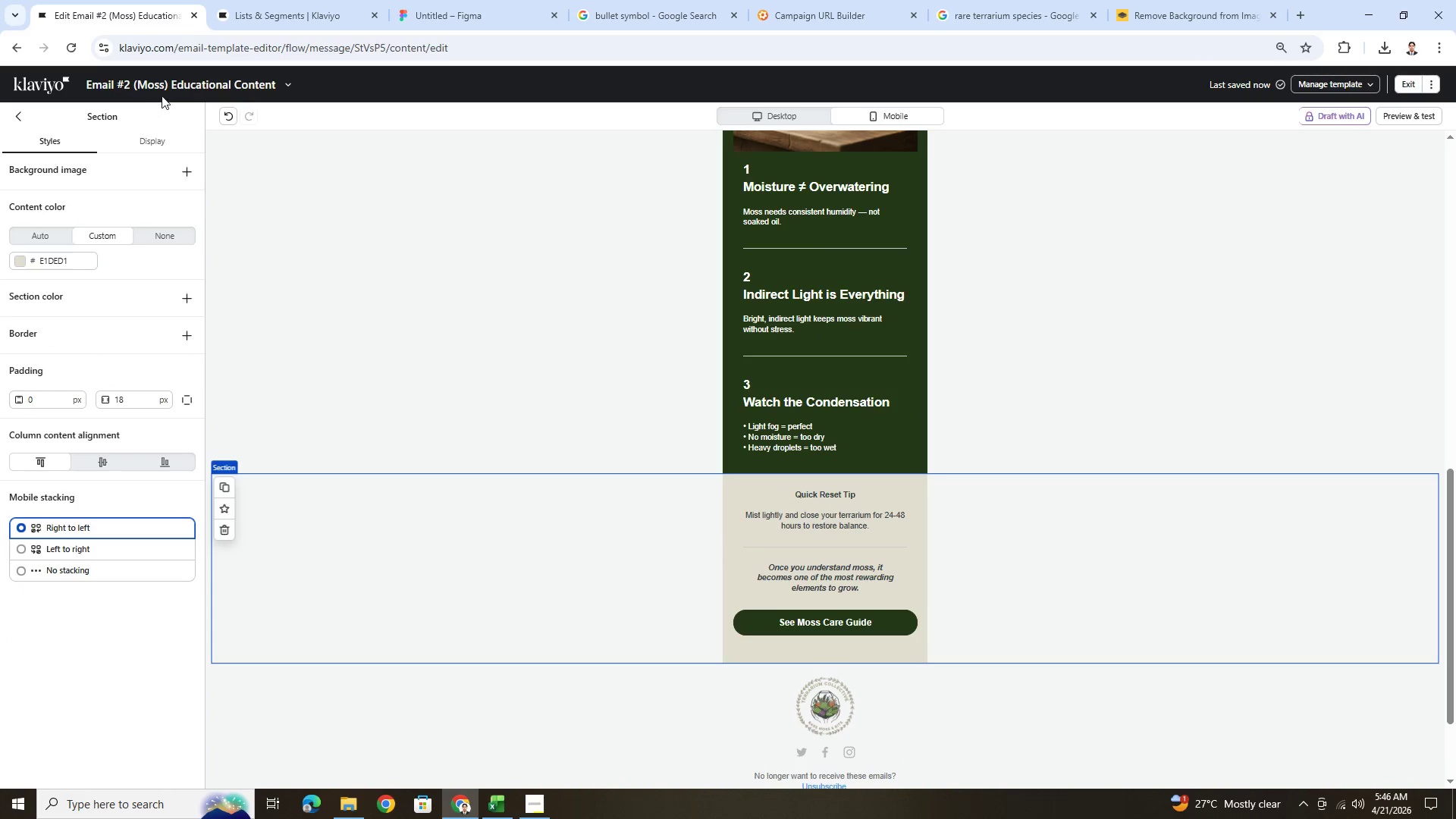 
left_click([287, 83])
 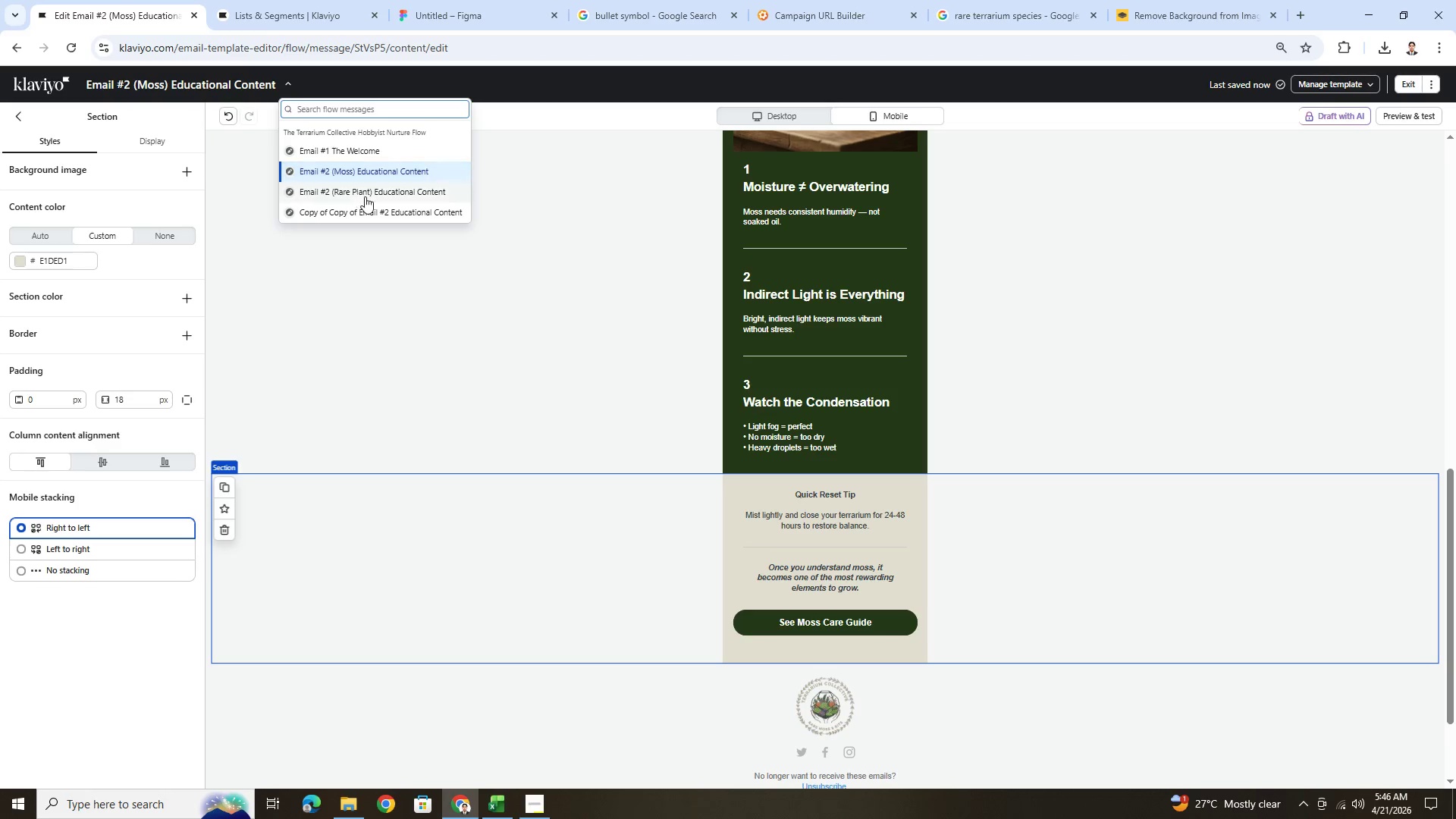 
left_click([366, 197])
 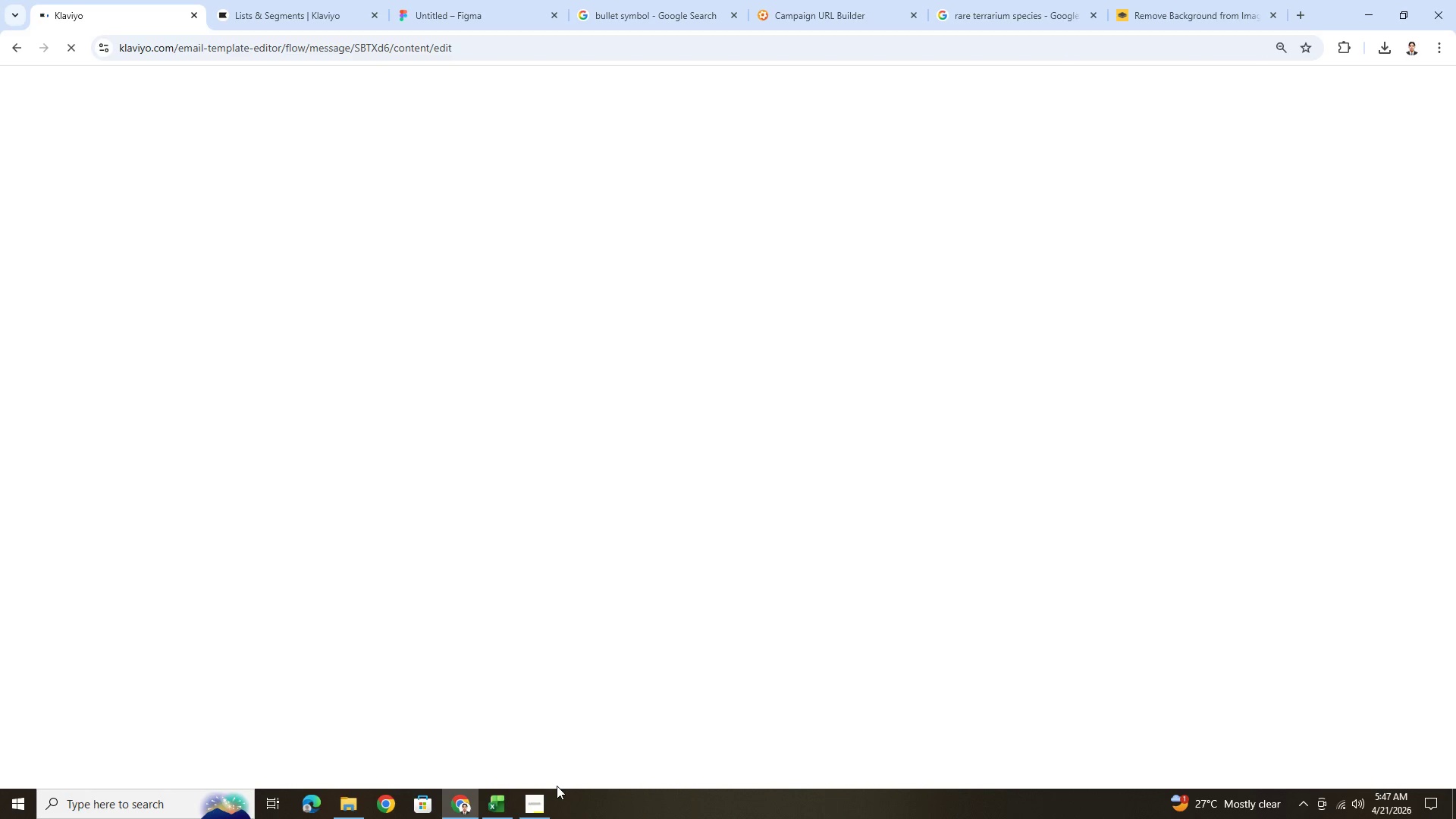 
left_click([543, 799])